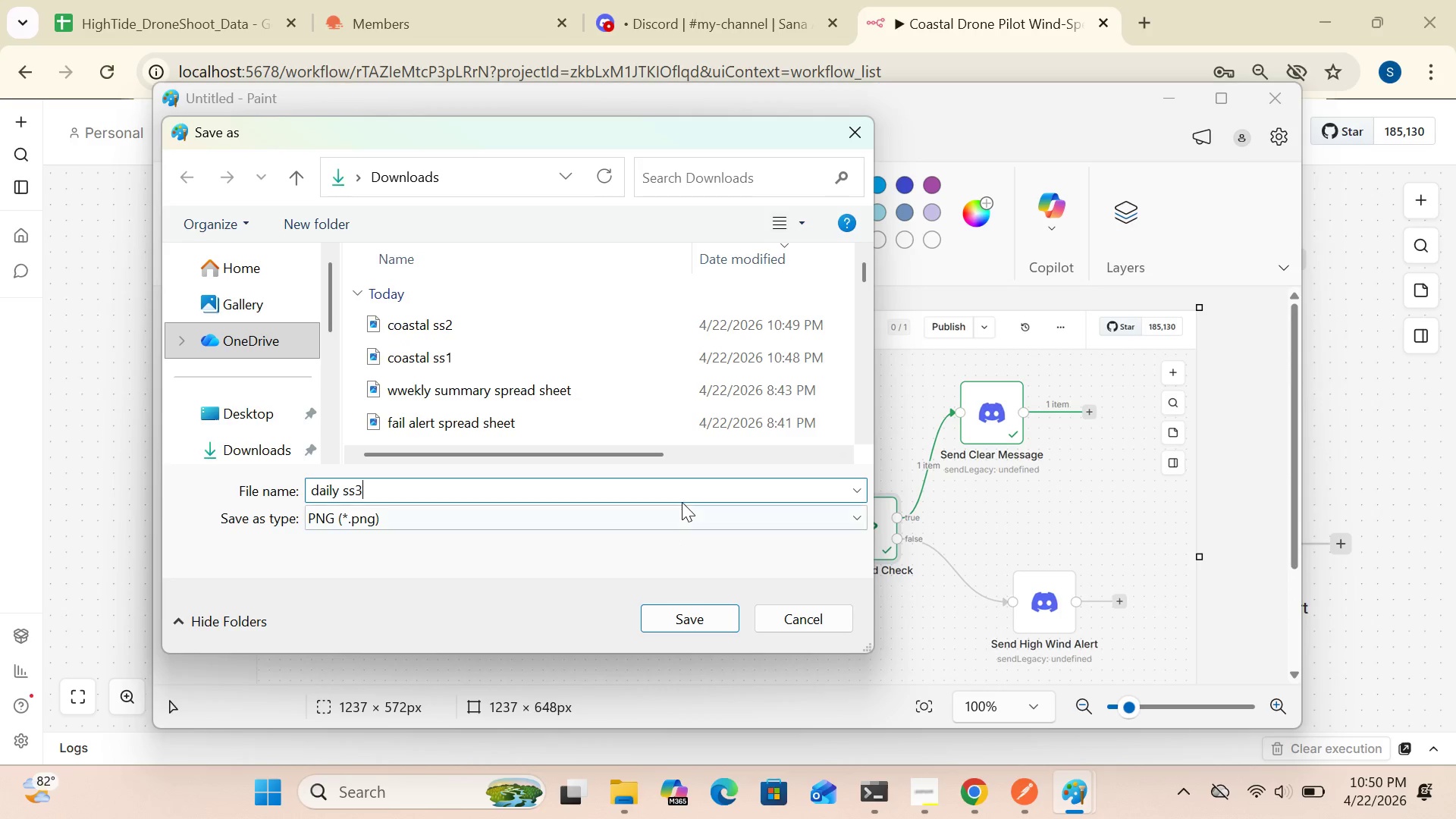 
type( coastal)
 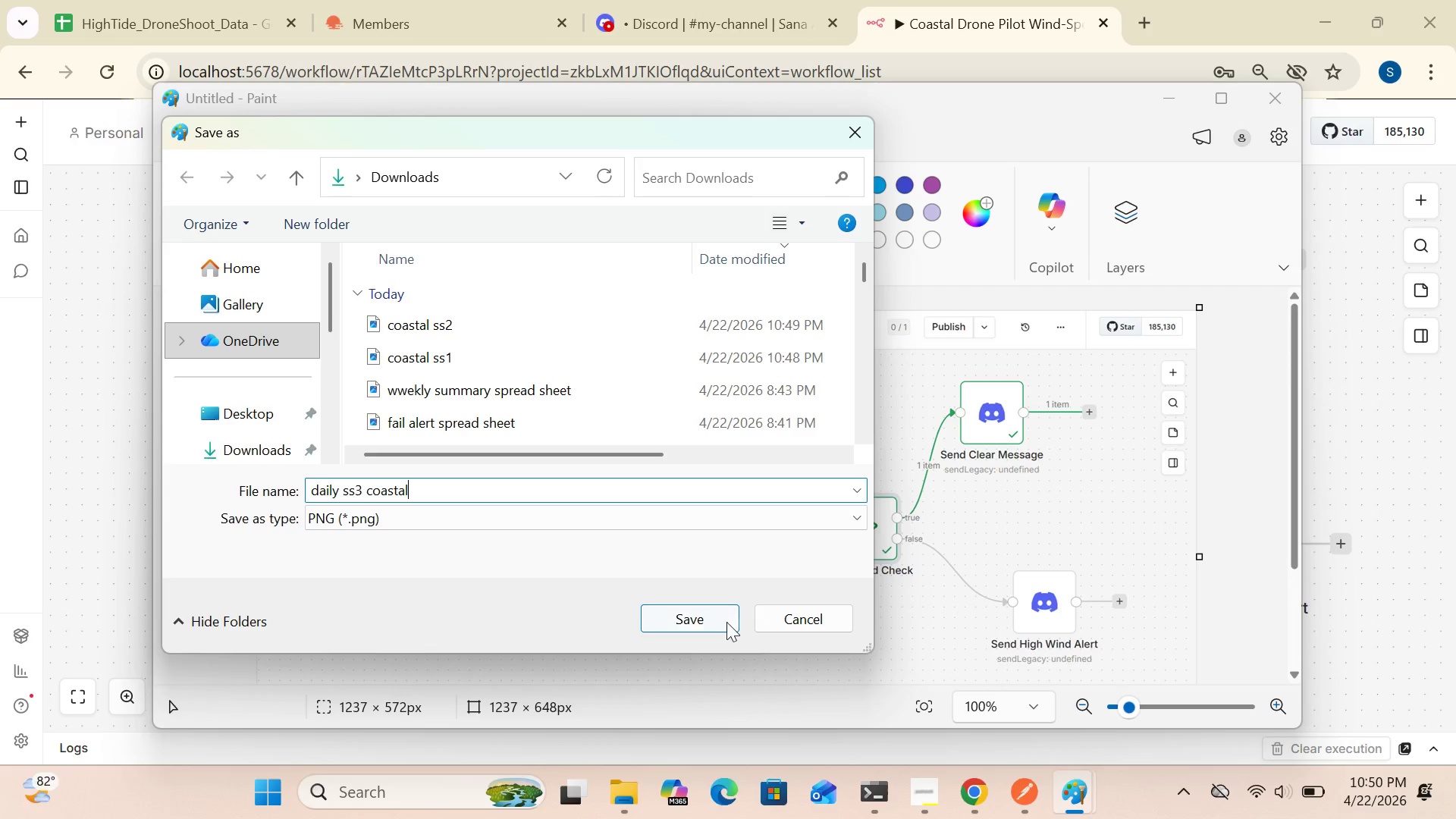 
left_click([705, 607])
 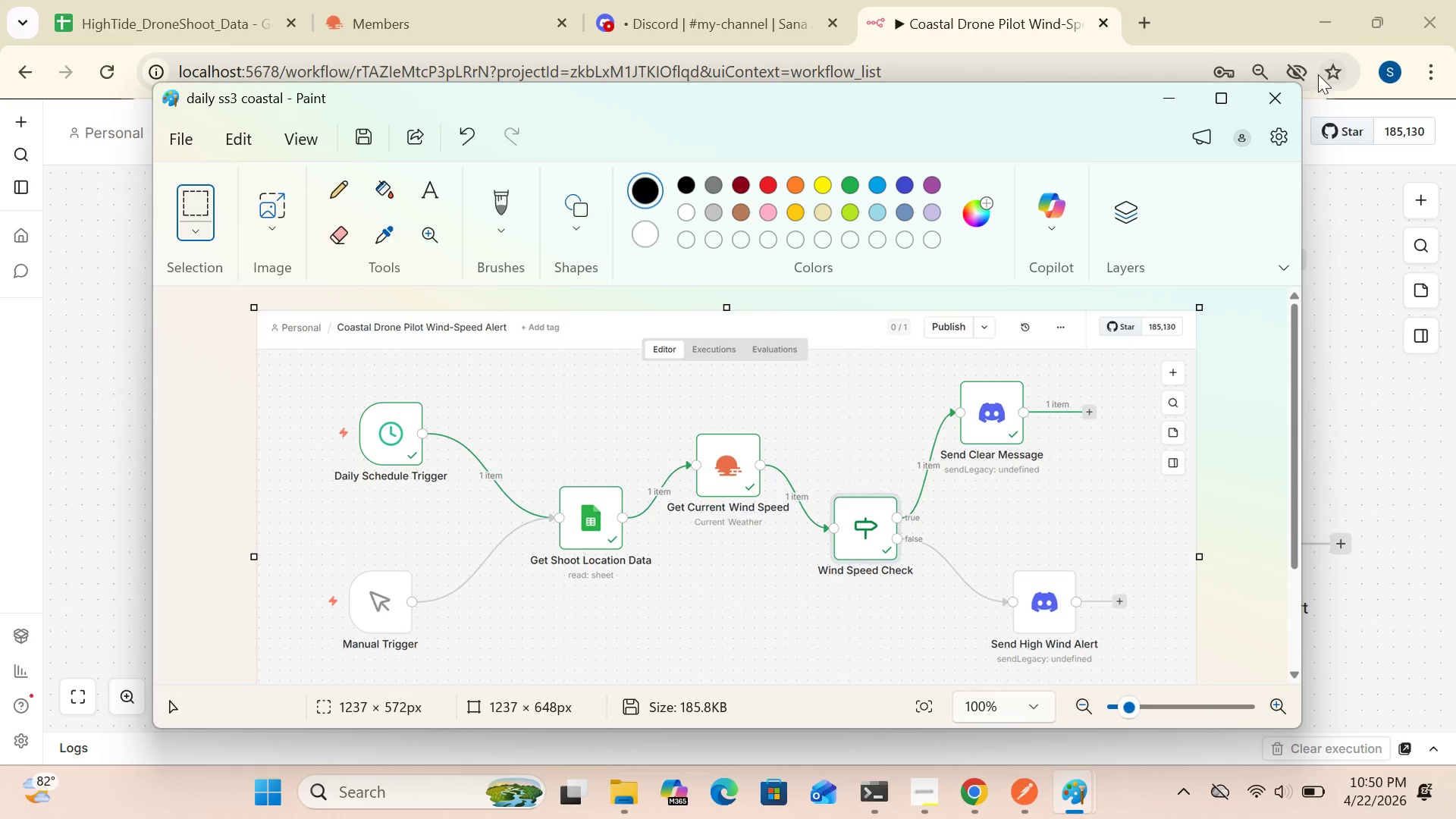 
left_click([1288, 93])
 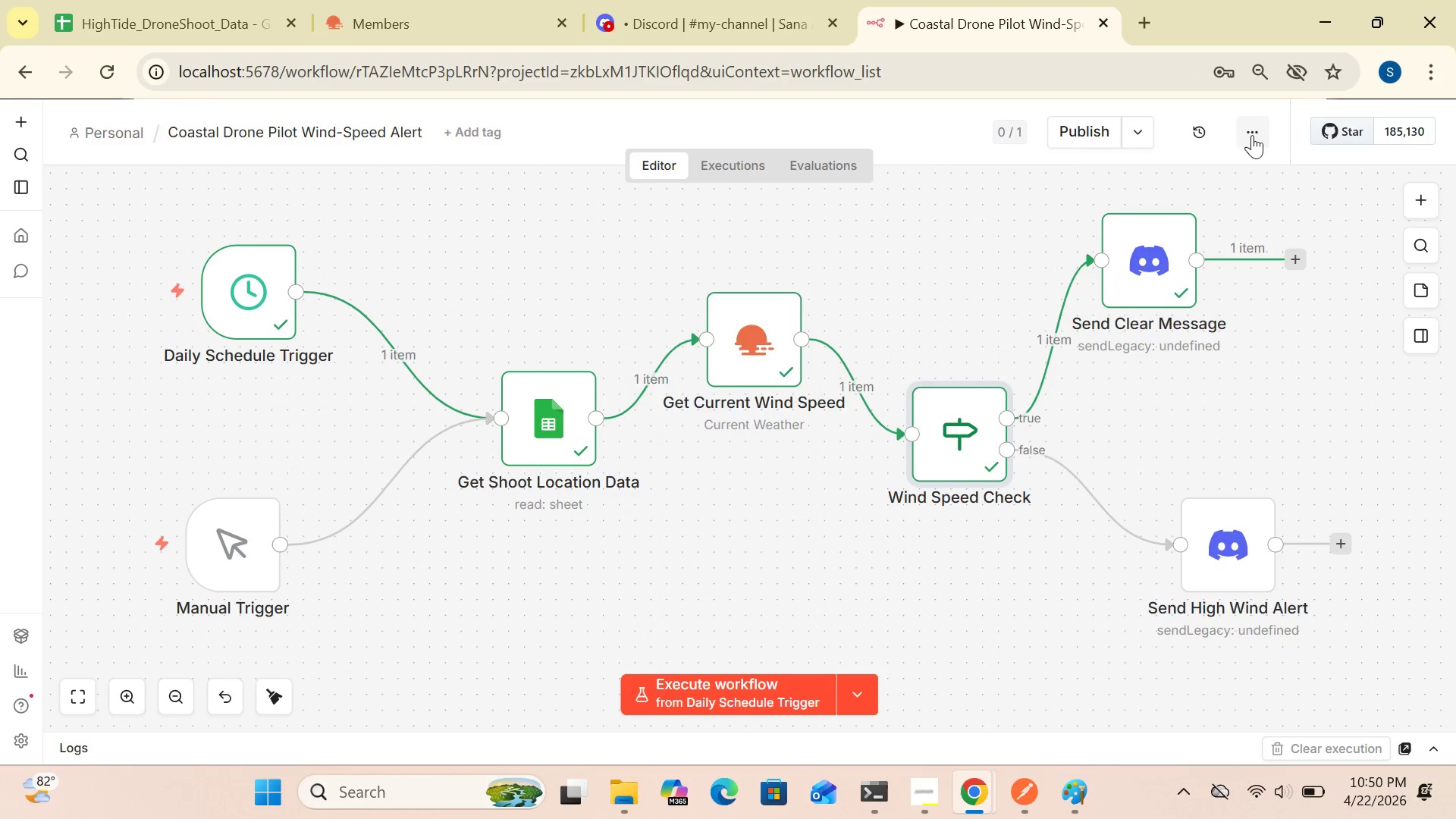 
left_click([1252, 135])
 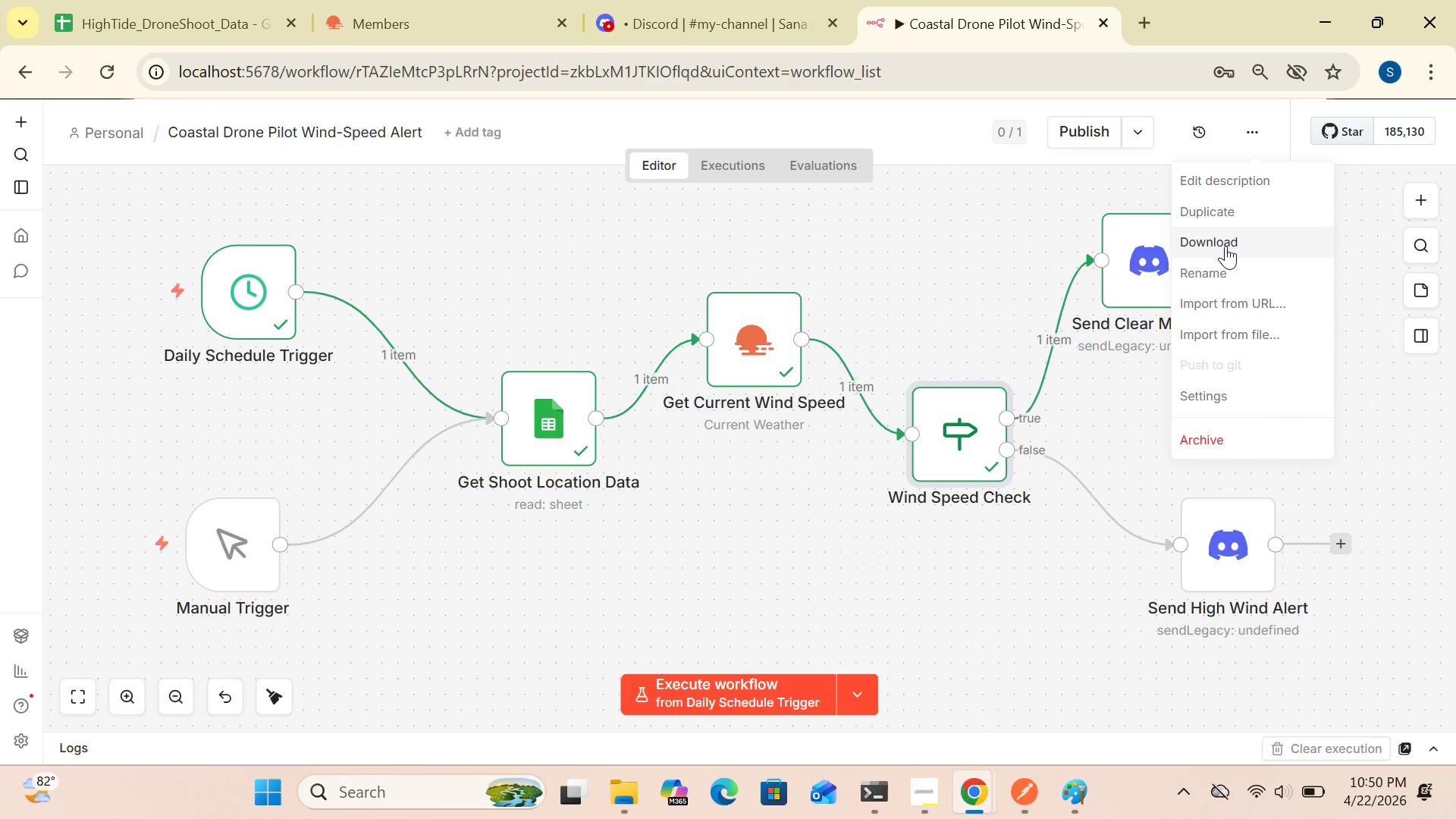 
left_click([1225, 246])
 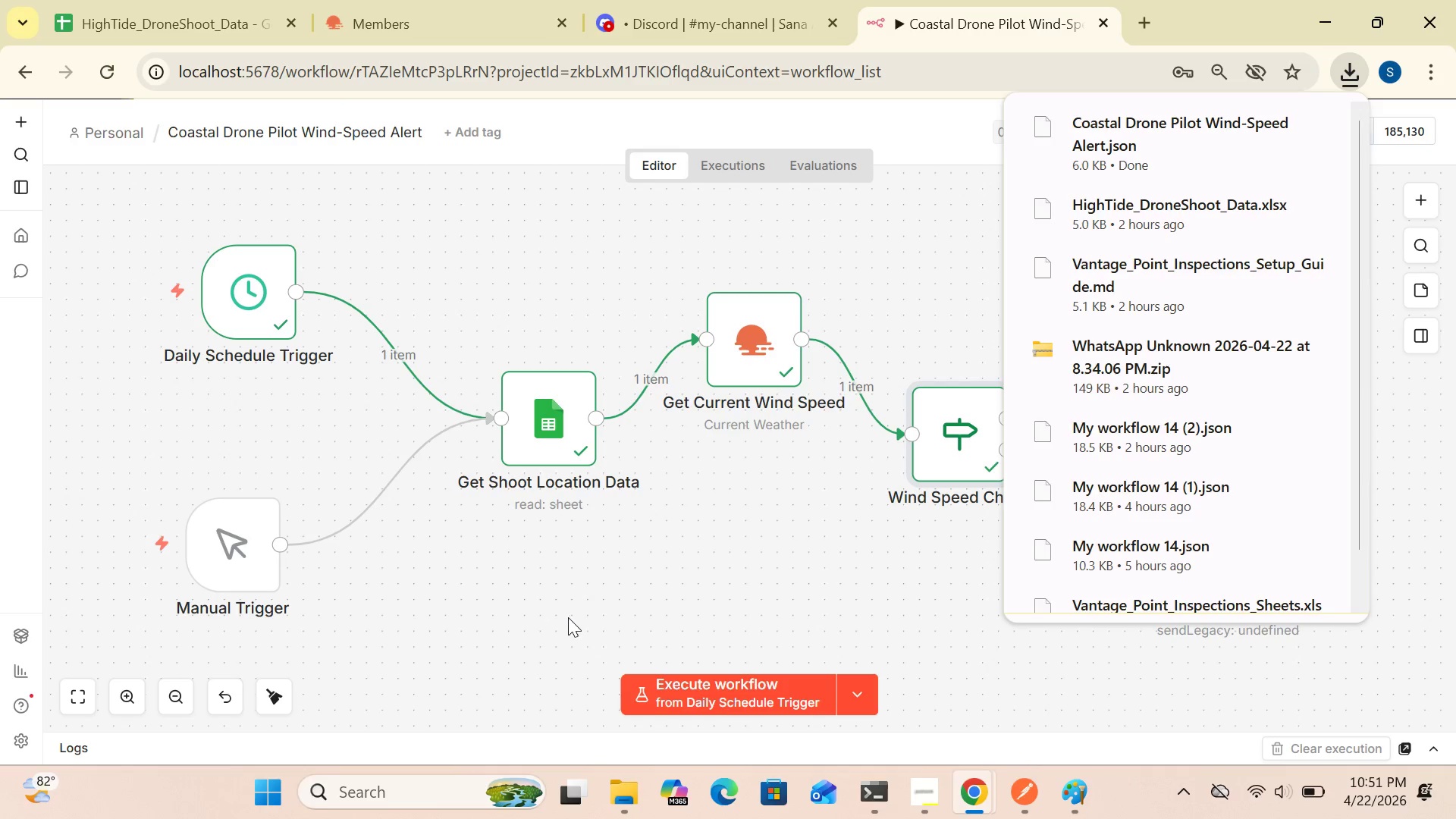 